 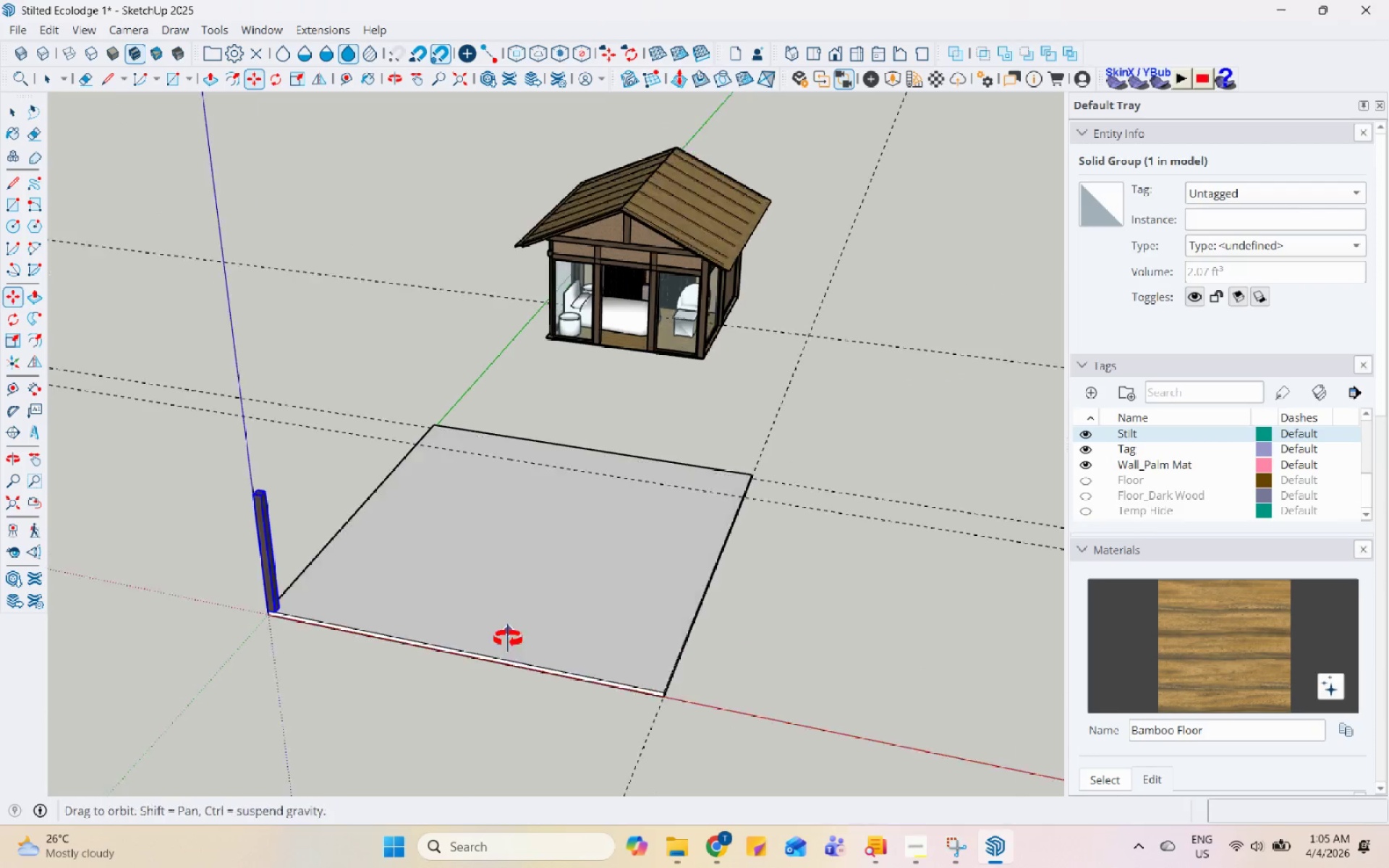 
key(Space)
 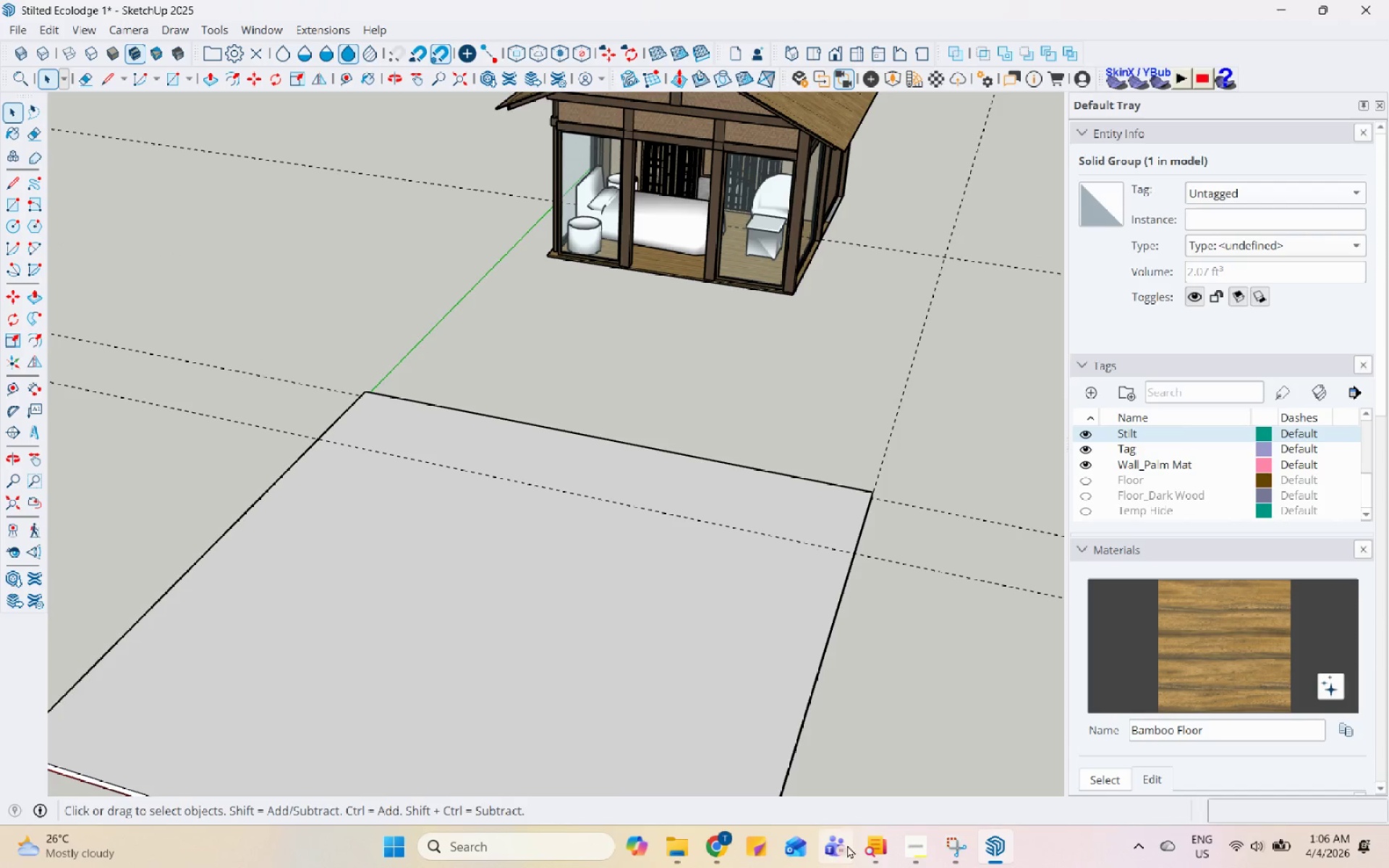 
scroll: coordinate [751, 129], scroll_direction: up, amount: 5.0
 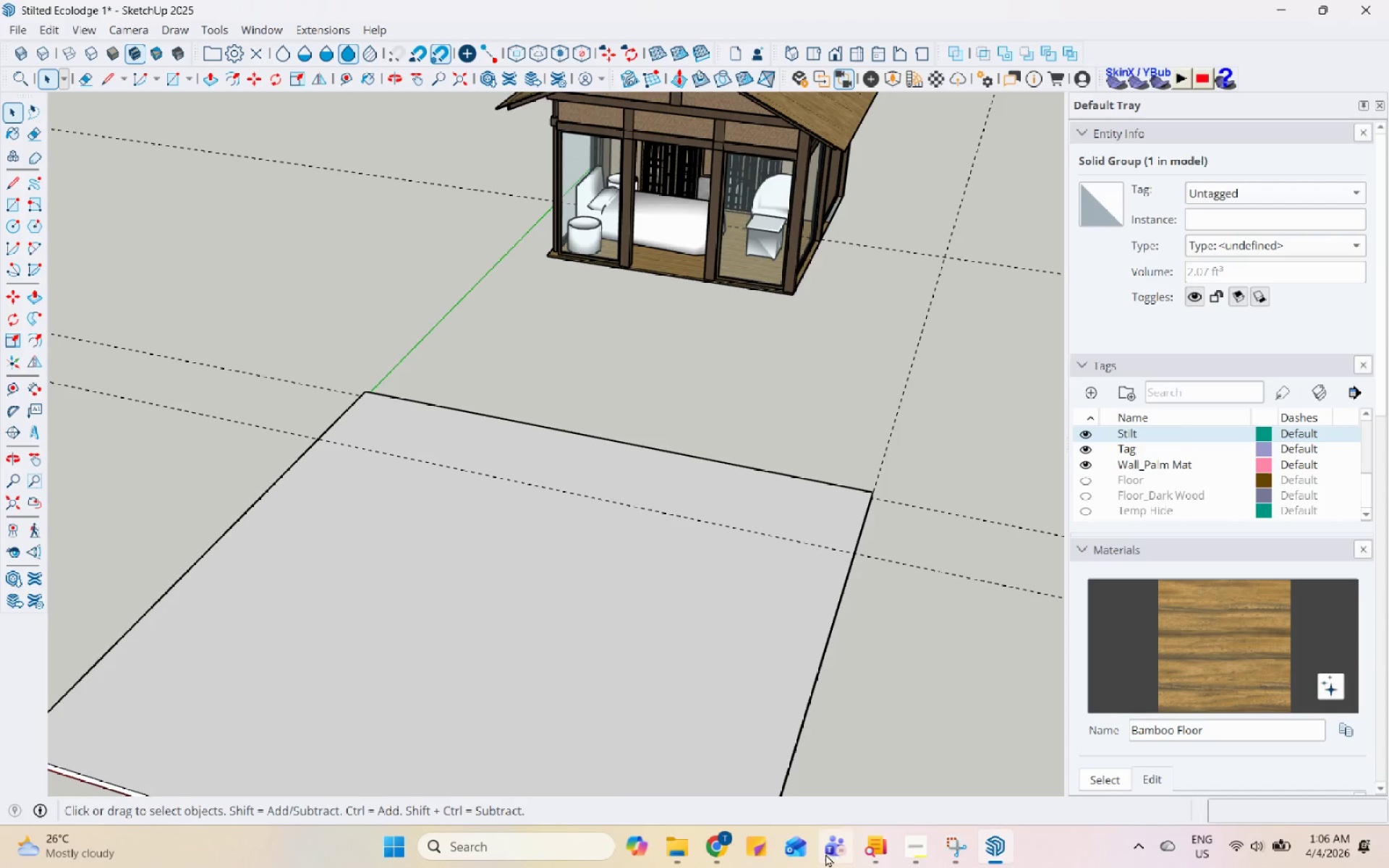 
left_click([922, 853])
 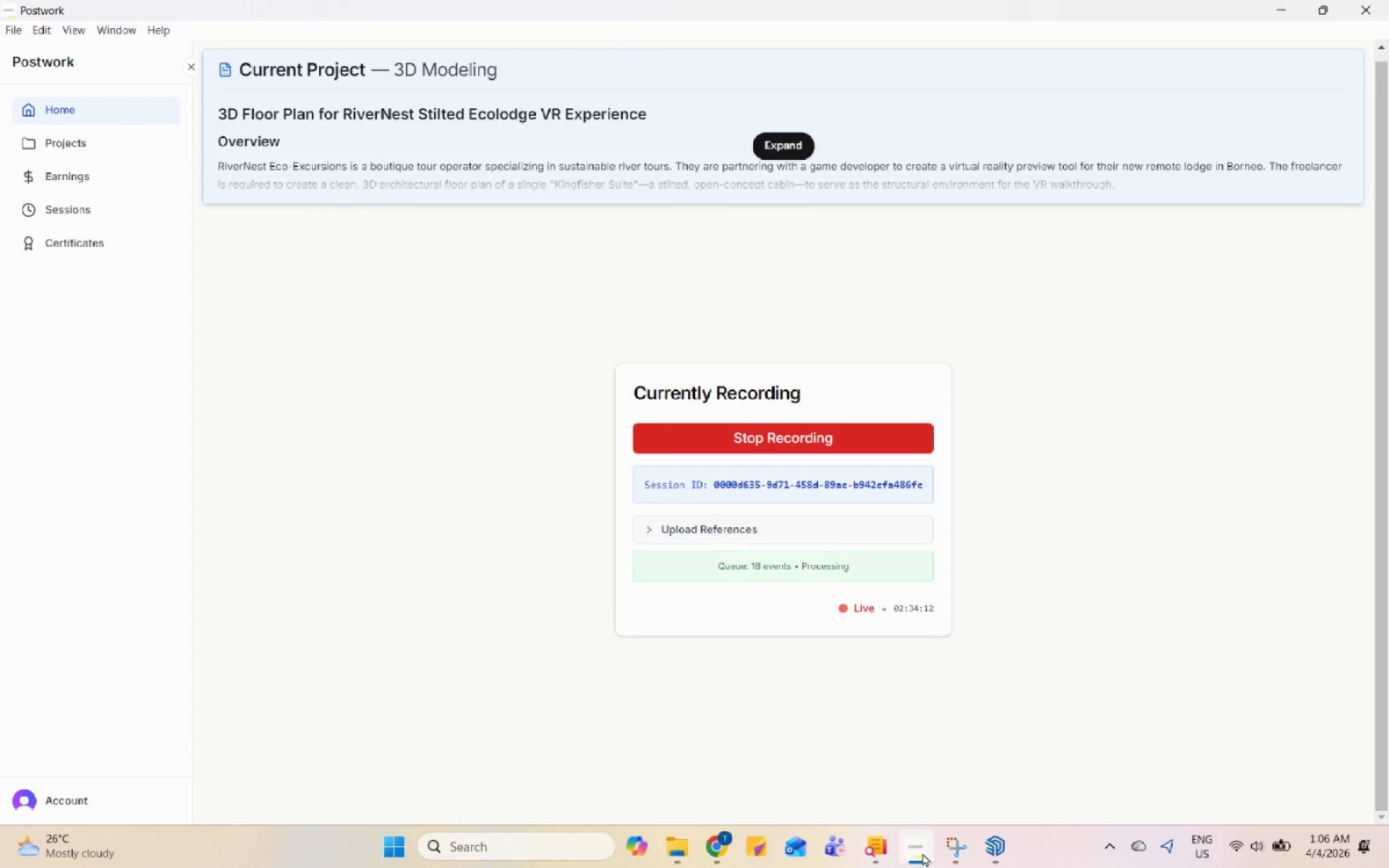 
double_click([922, 851])